 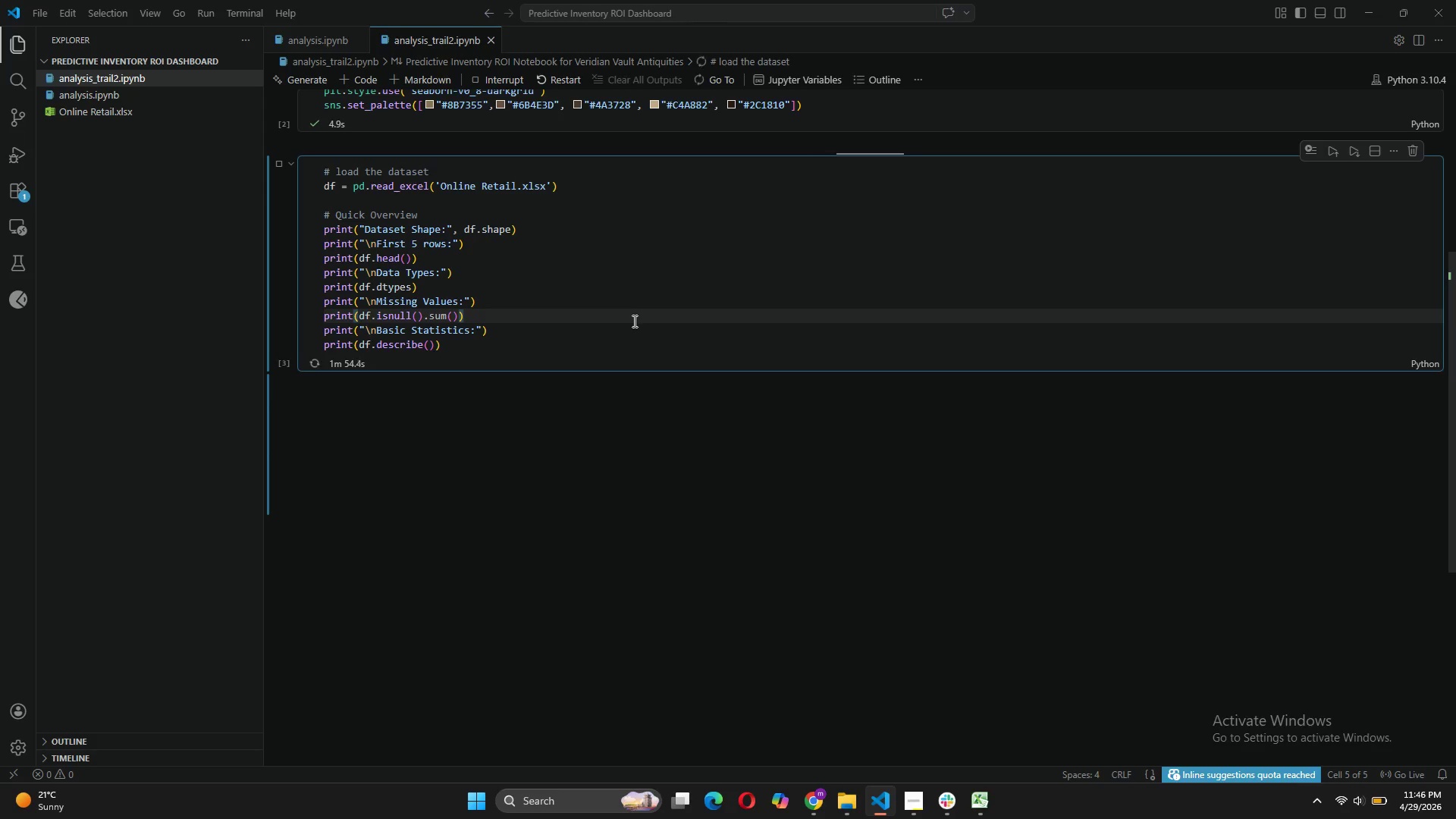 
scroll: coordinate [576, 492], scroll_direction: down, amount: 4.0
 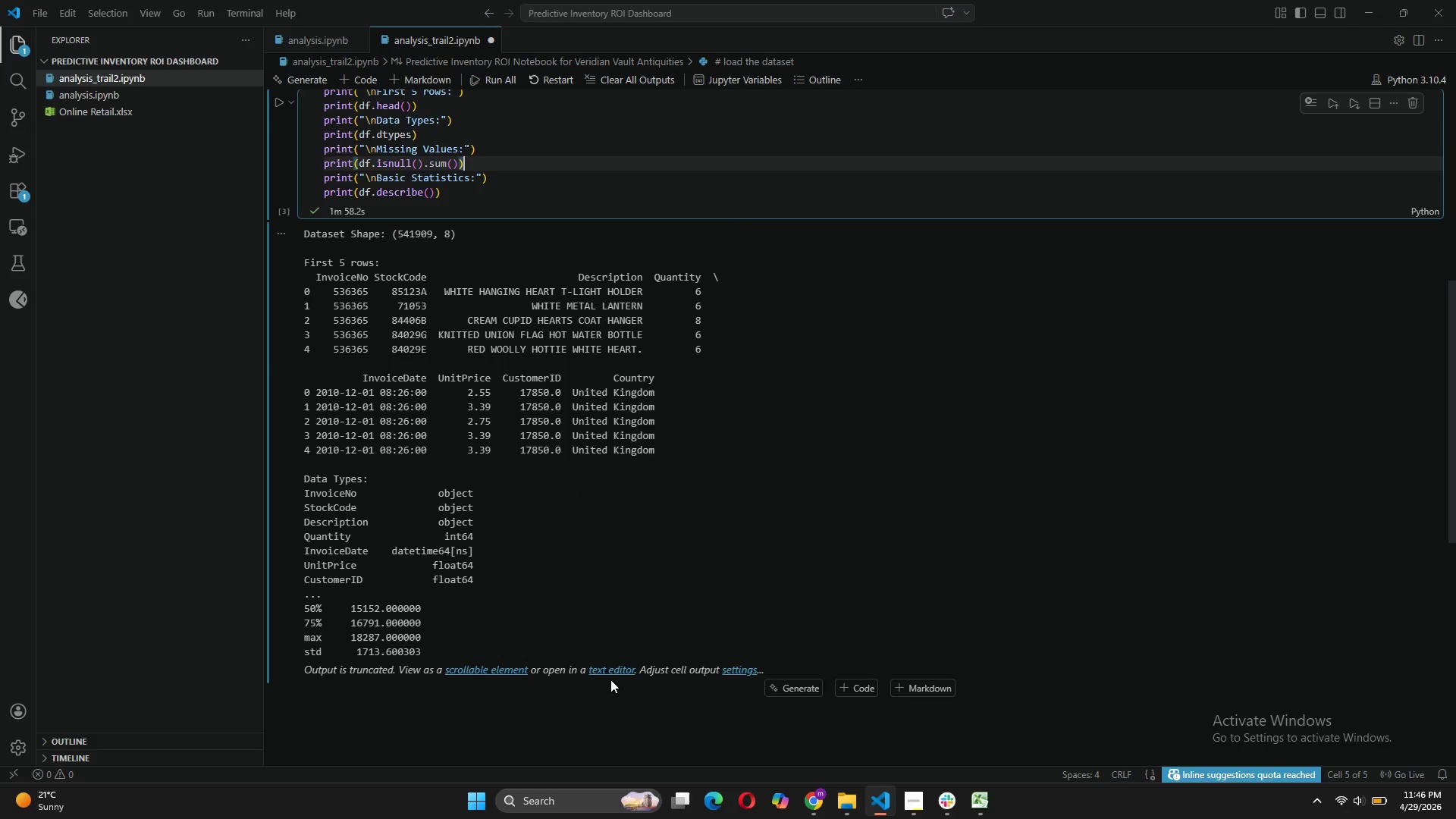 
left_click([610, 670])
 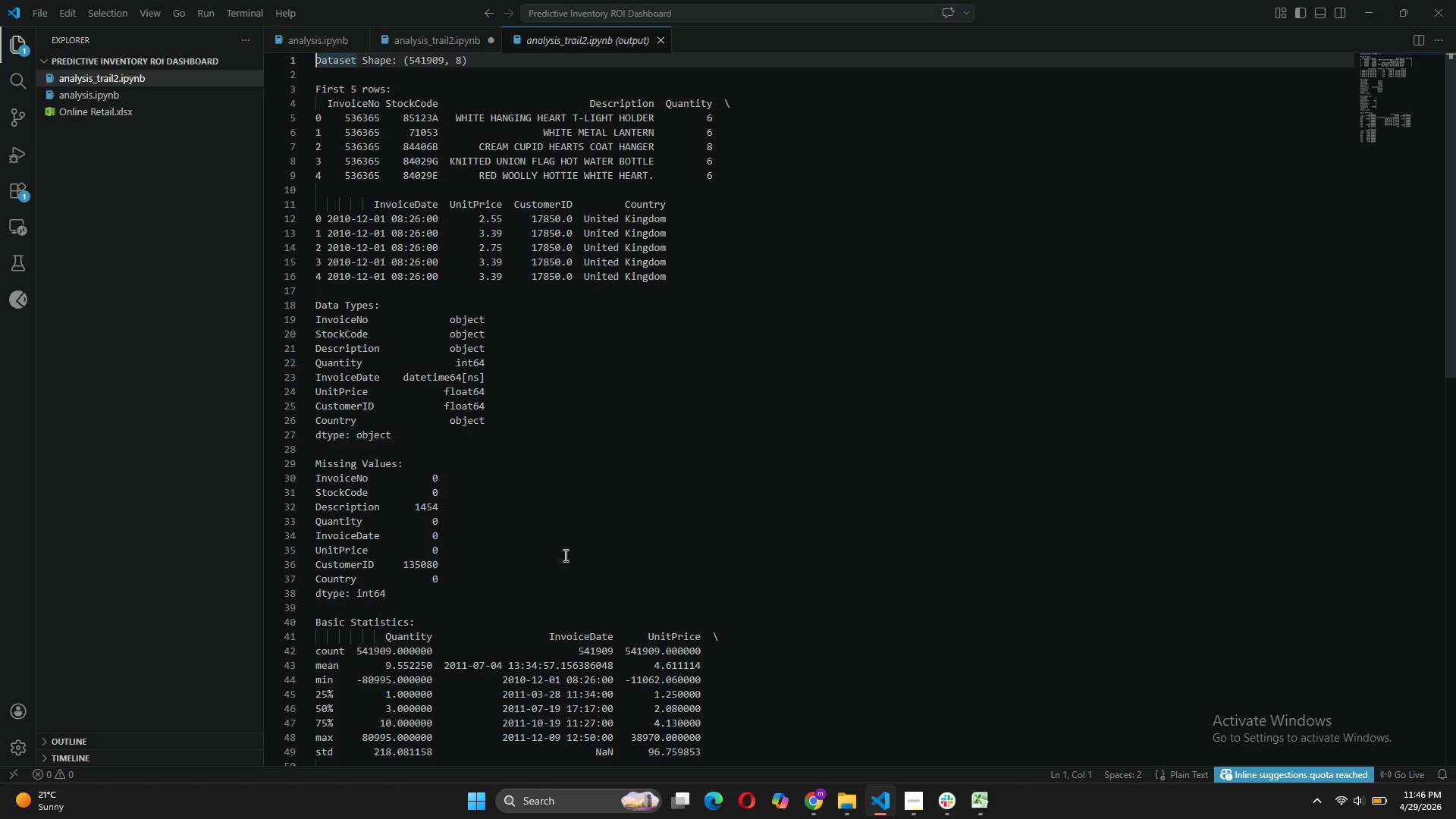 
scroll: coordinate [576, 499], scroll_direction: down, amount: 7.0
 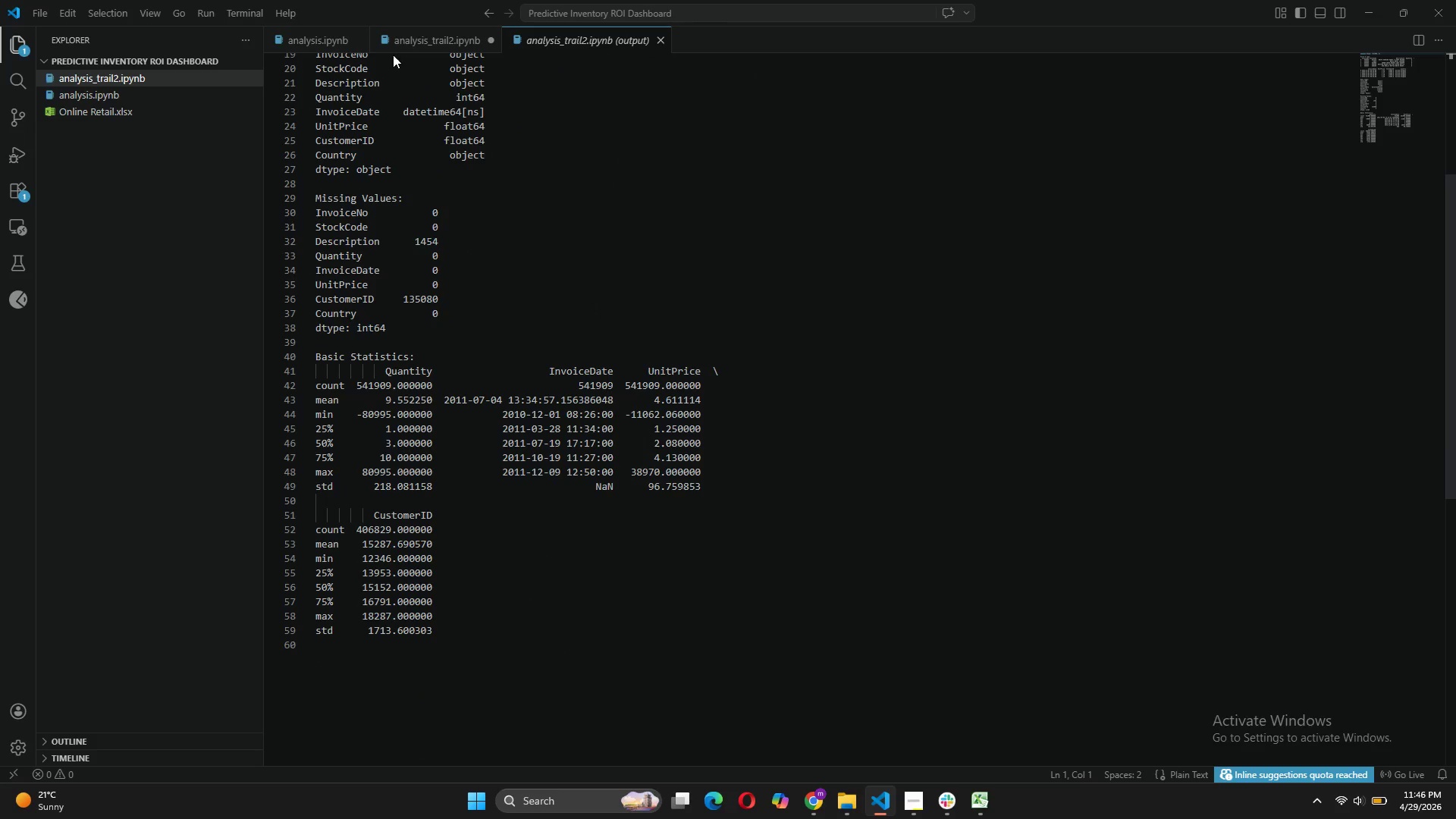 
left_click([401, 39])
 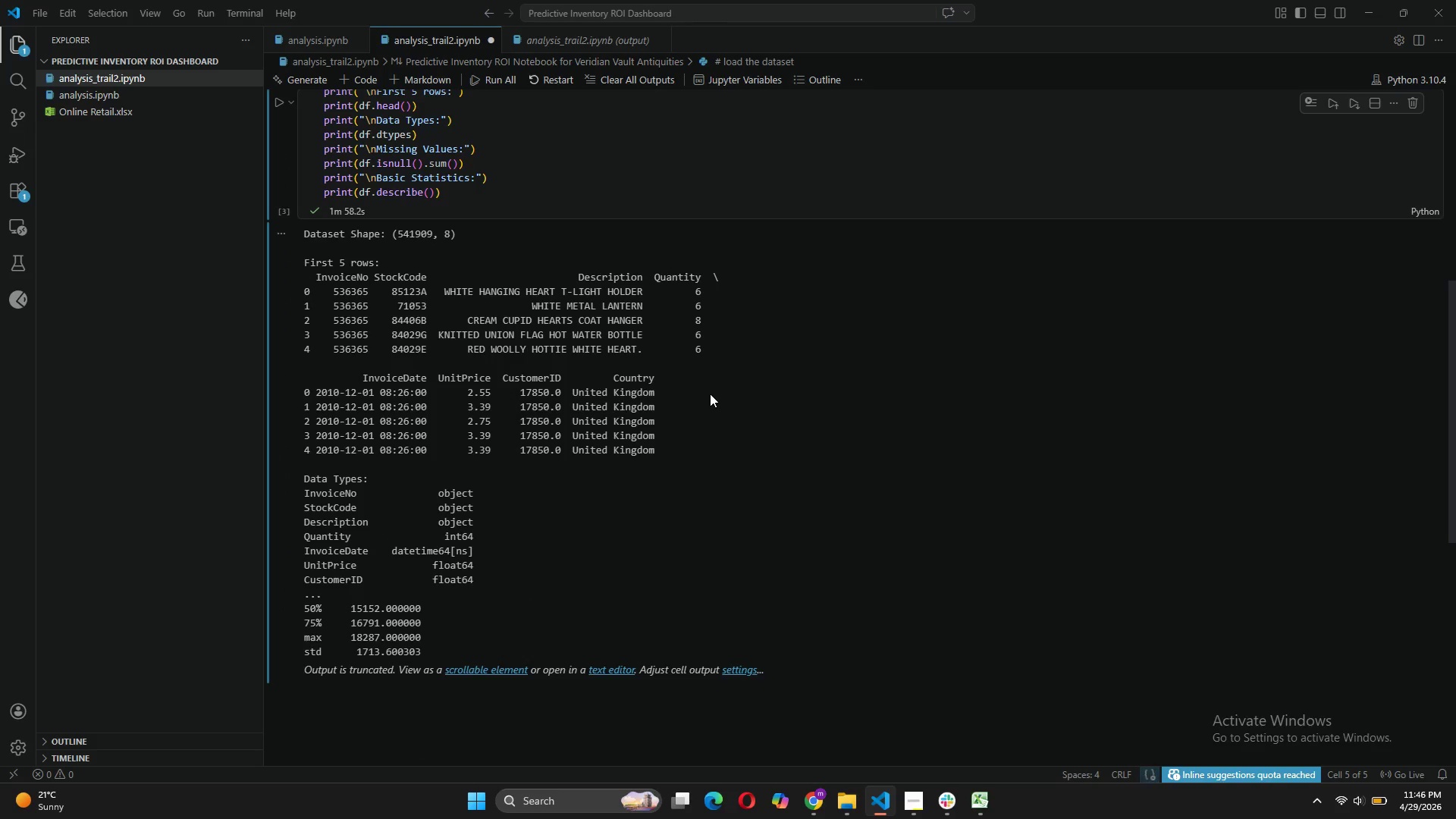 